 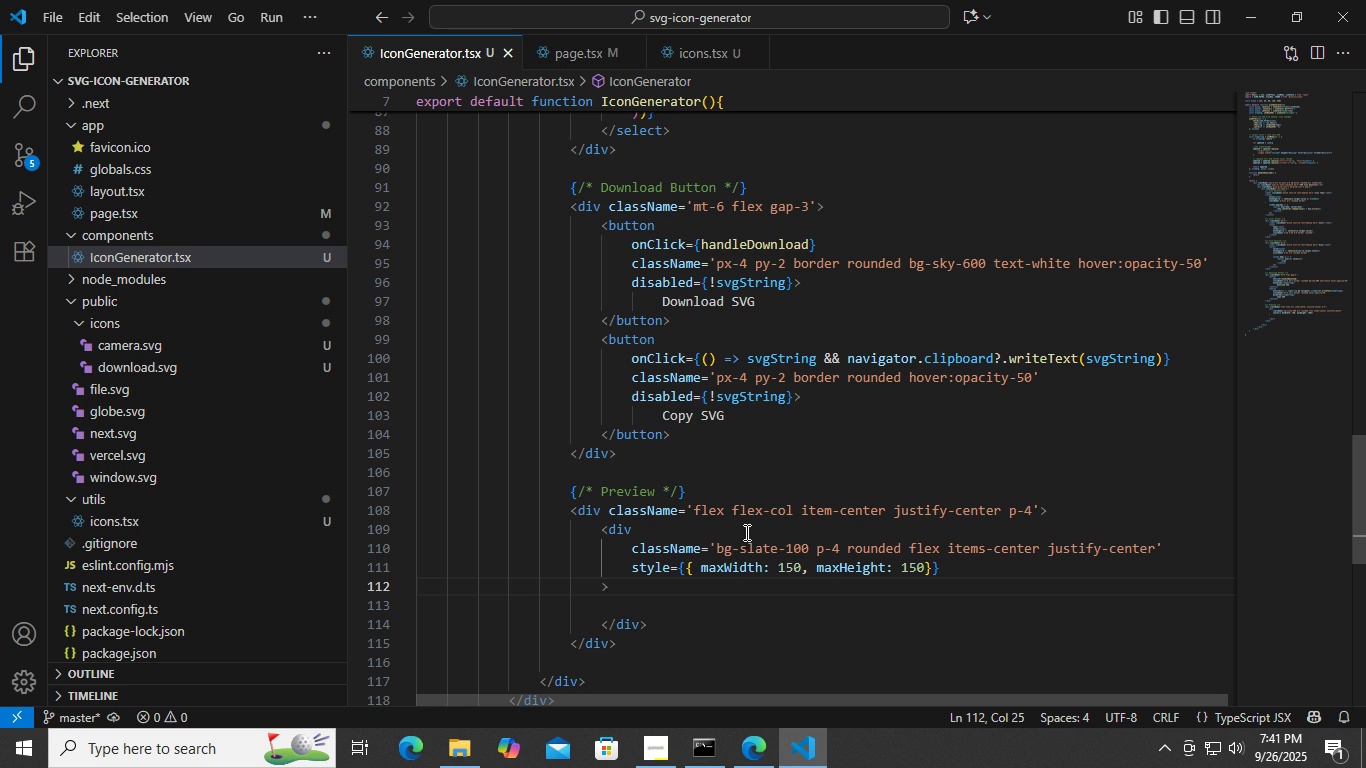 
scroll: coordinate [778, 487], scroll_direction: up, amount: 8.0
 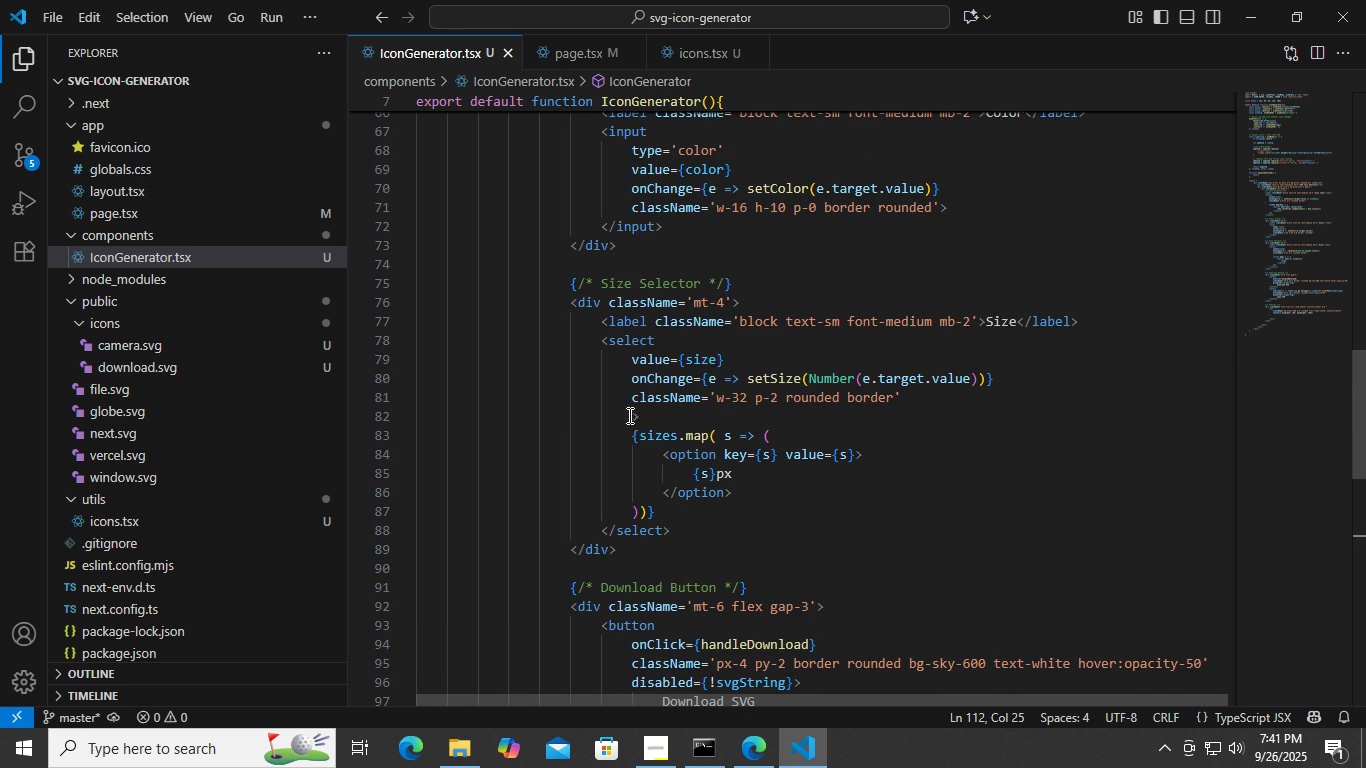 
left_click([630, 415])
 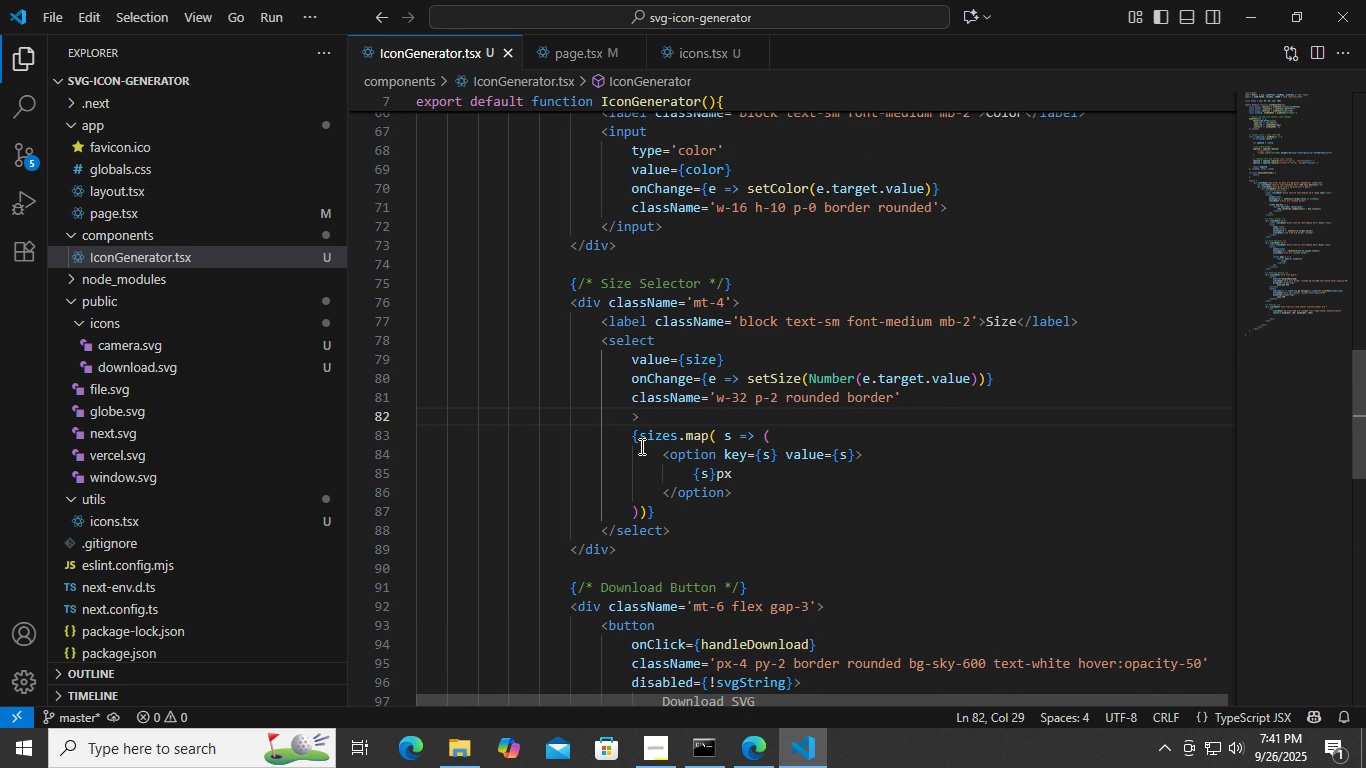 
key(Backspace)
 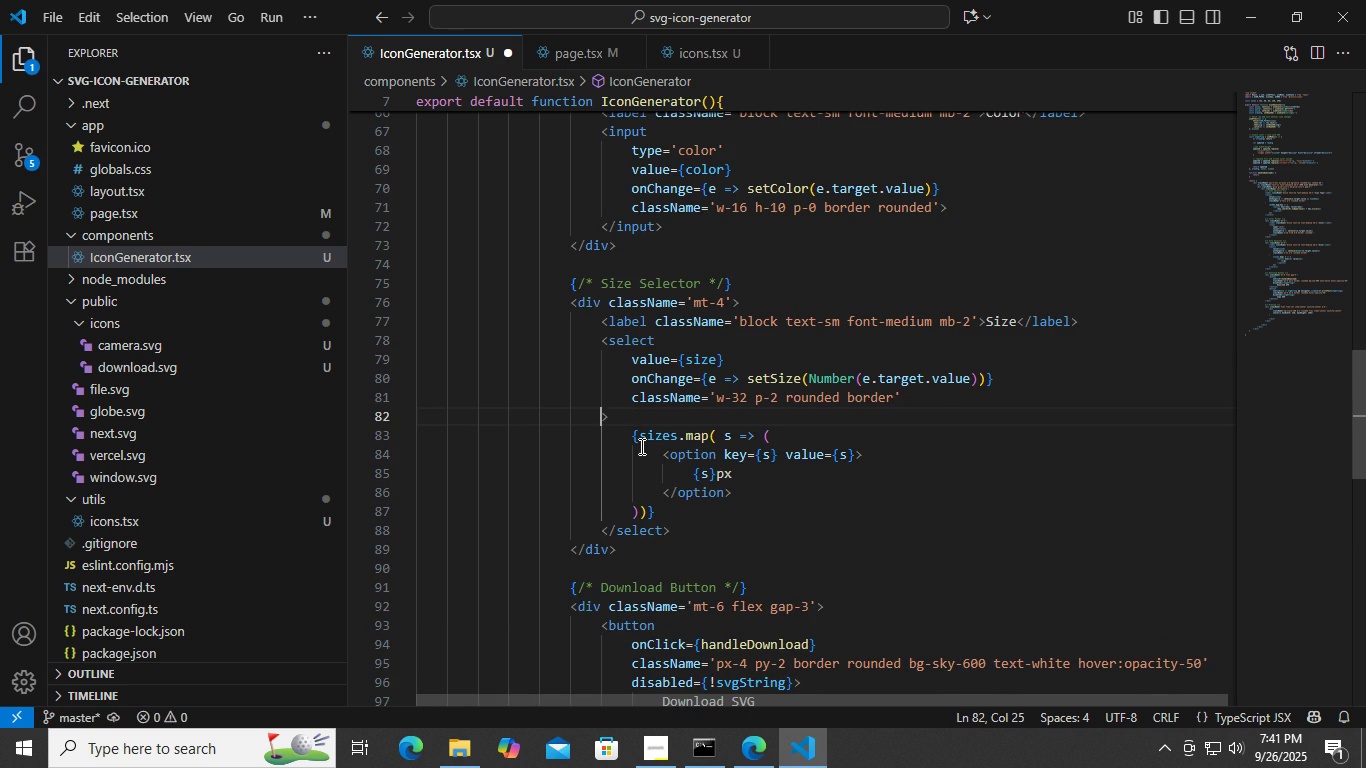 
key(Control+ControlLeft)
 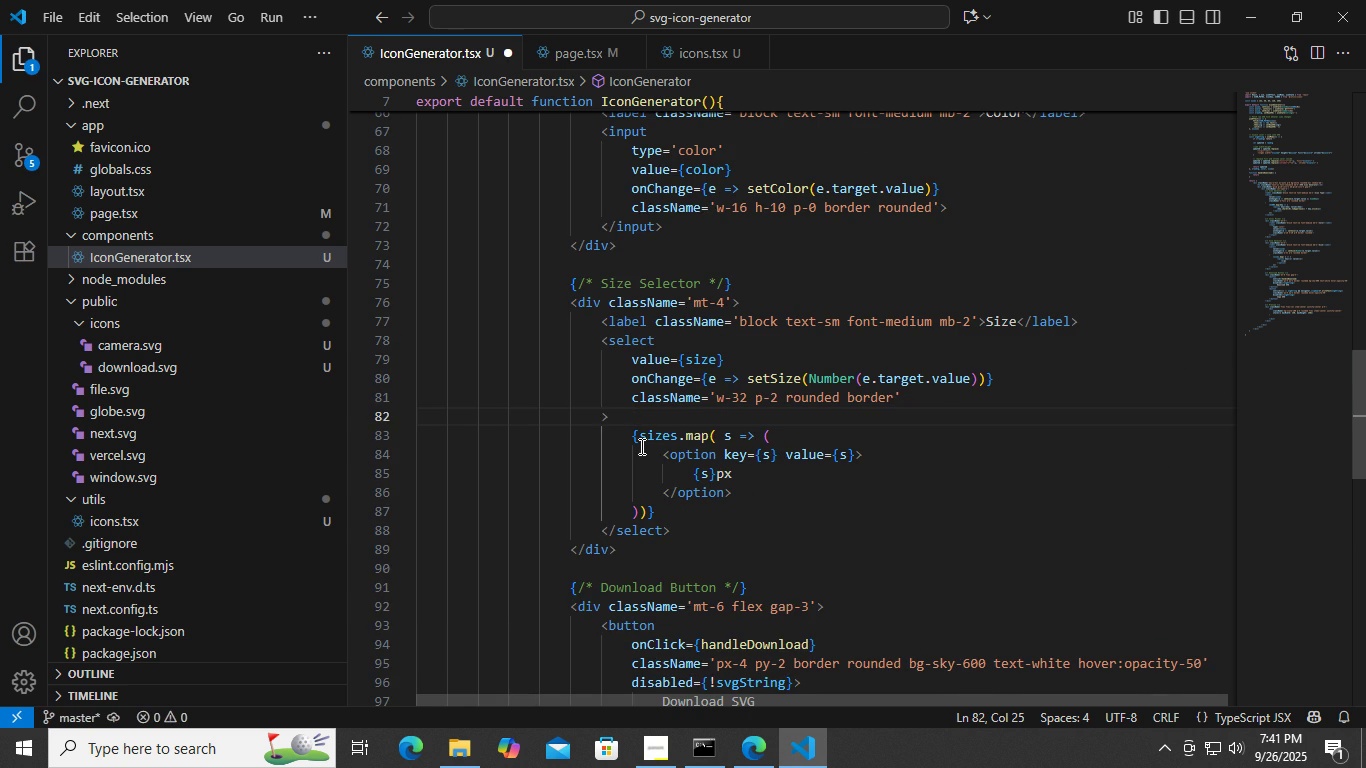 
key(Control+S)
 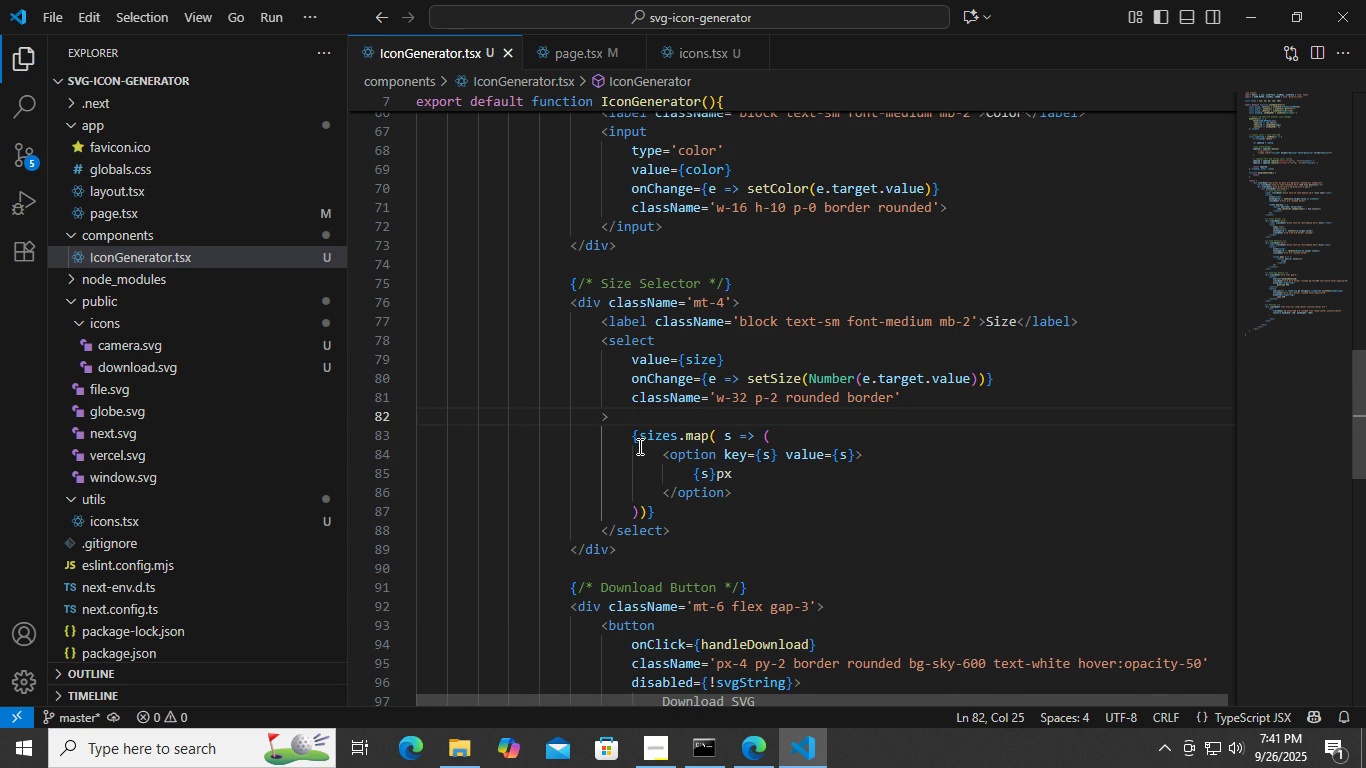 
scroll: coordinate [610, 425], scroll_direction: up, amount: 3.0
 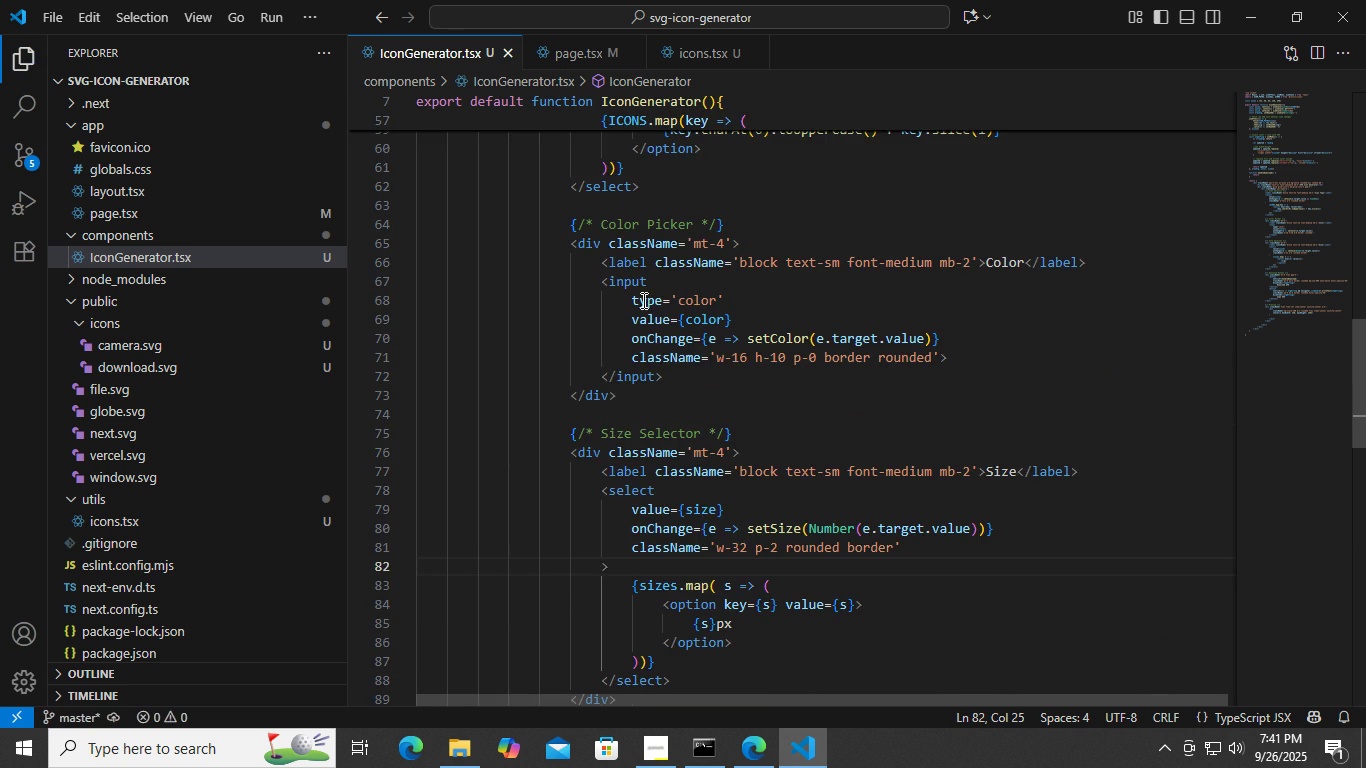 
scroll: coordinate [631, 405], scroll_direction: down, amount: 15.0
 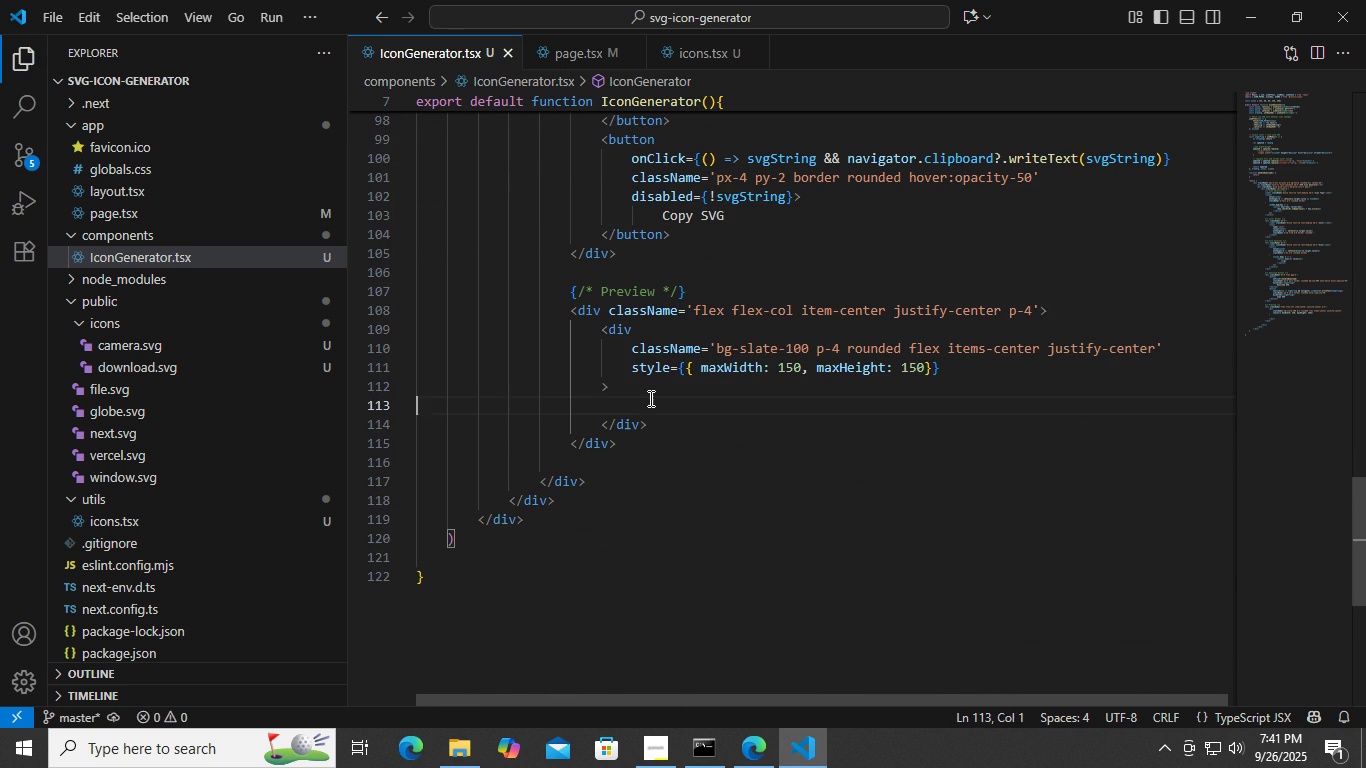 
left_click([649, 398])
 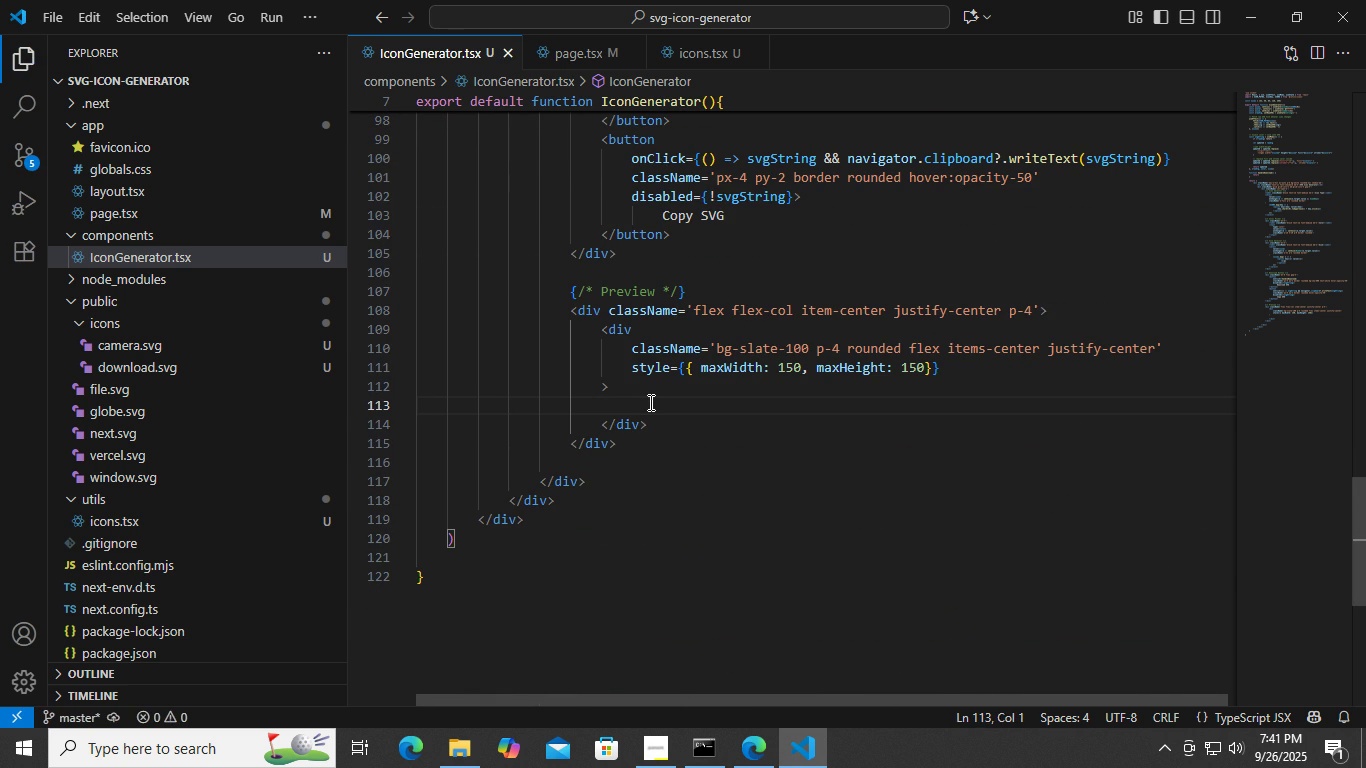 
key(Tab)